 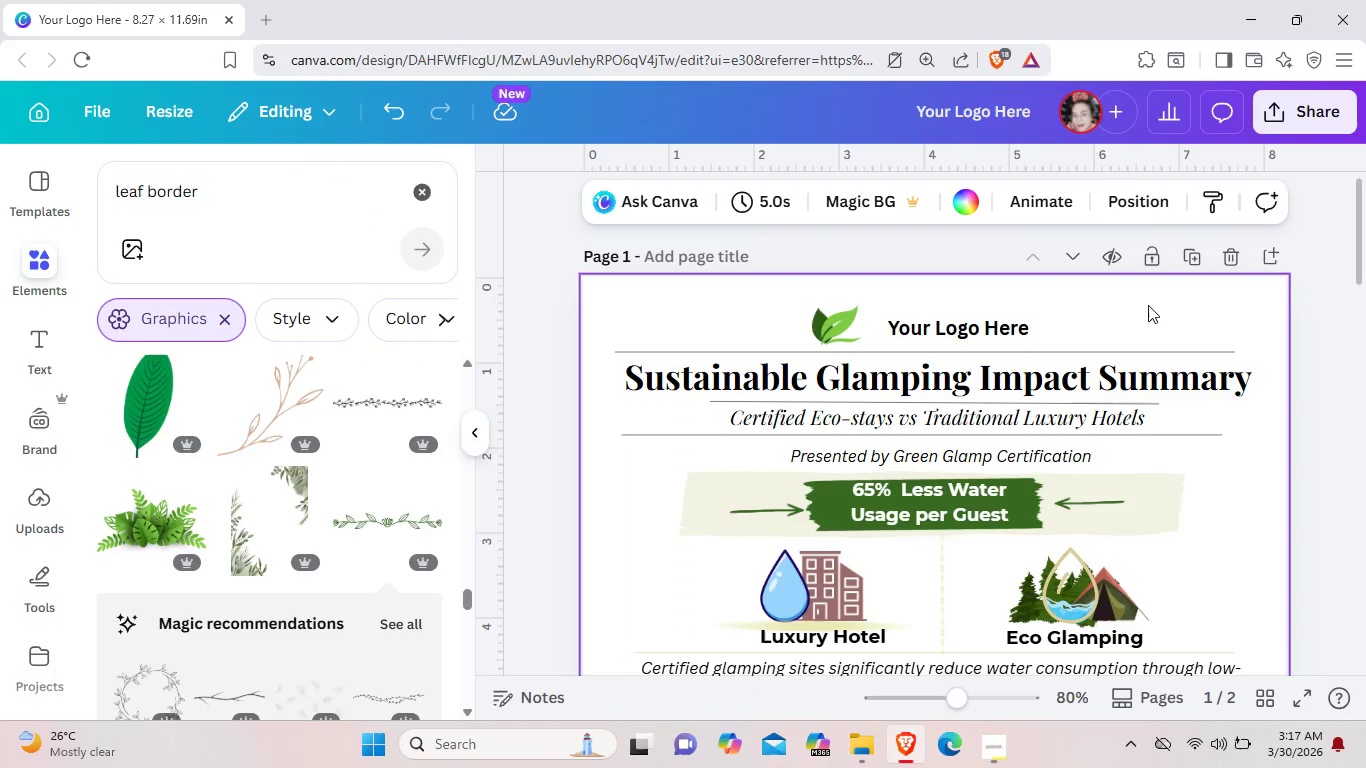 
scroll: coordinate [1079, 512], scroll_direction: down, amount: 1.0
 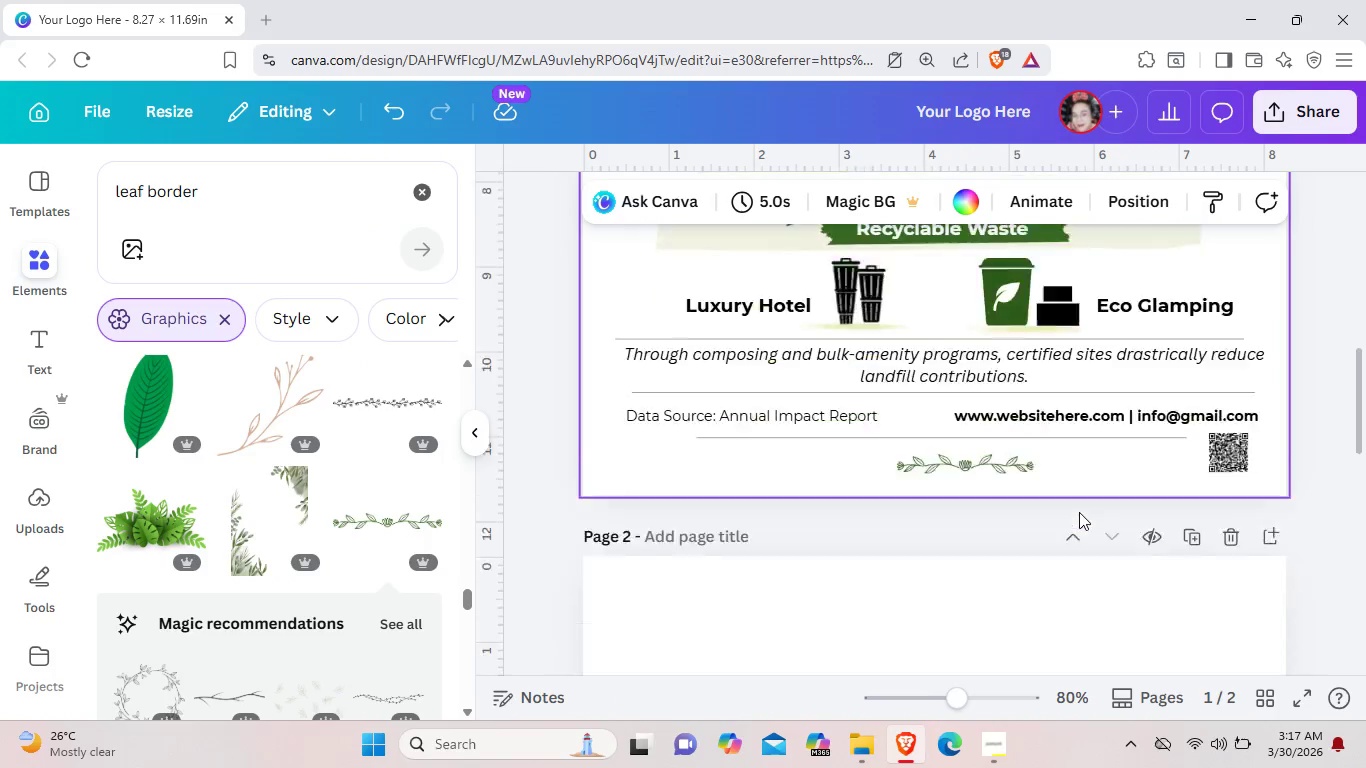 
scroll: coordinate [1079, 512], scroll_direction: up, amount: 1.0
 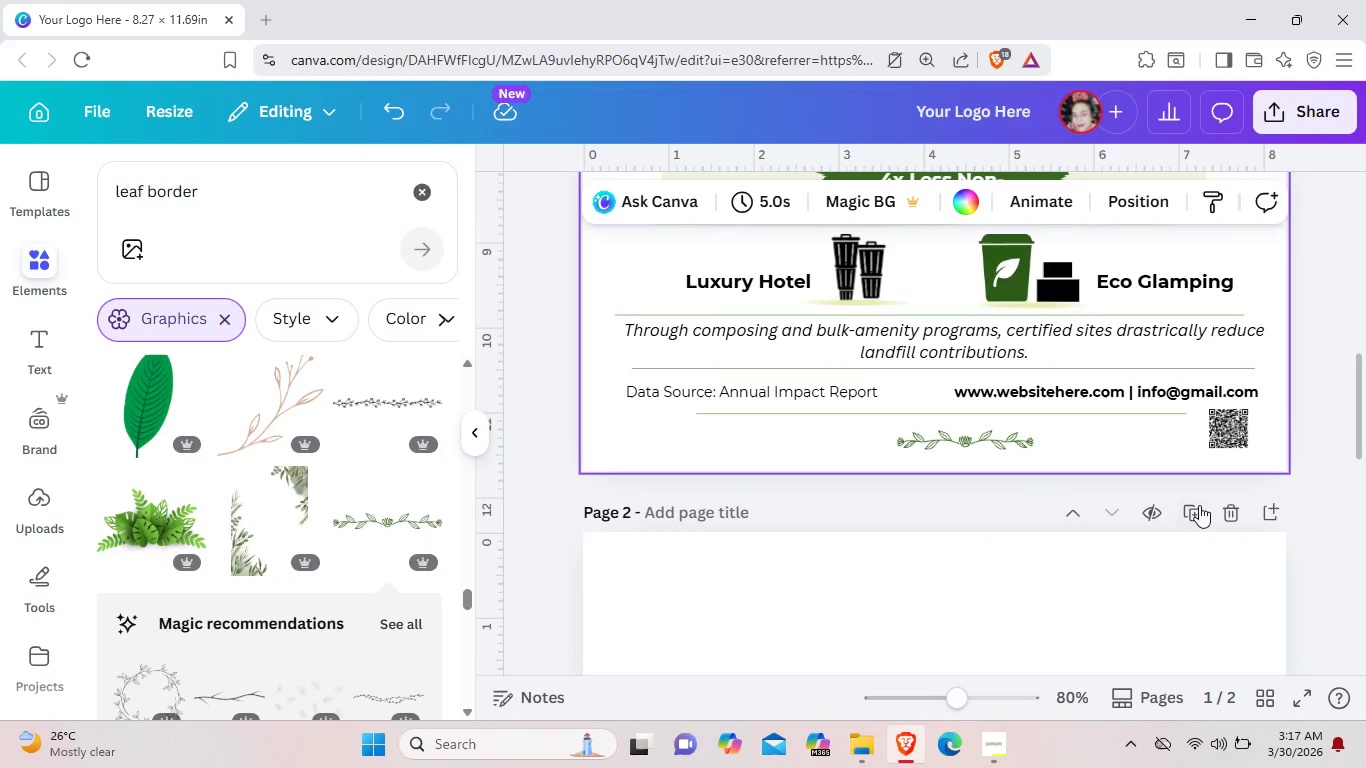 
mouse_move([1230, 482])
 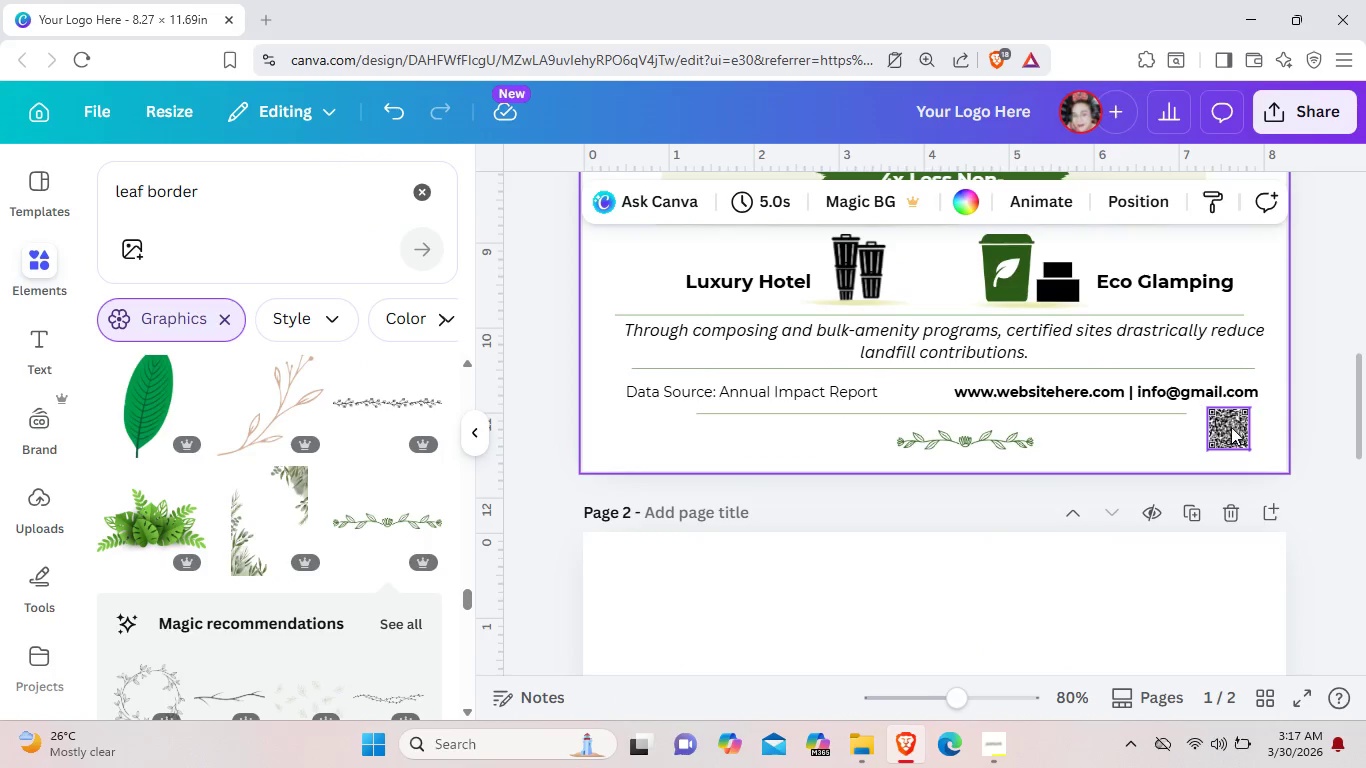 
left_click([1231, 427])
 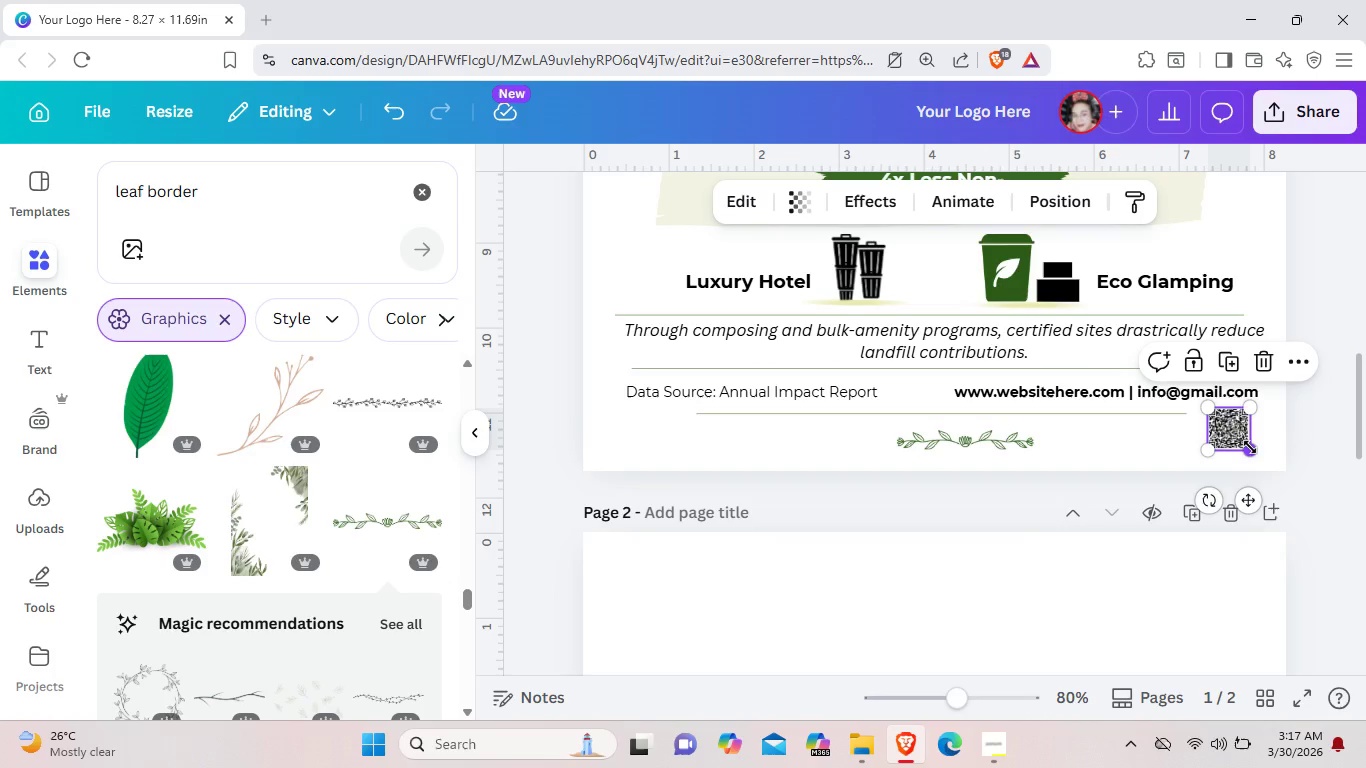 
left_click_drag(start_coordinate=[1250, 447], to_coordinate=[1253, 453])
 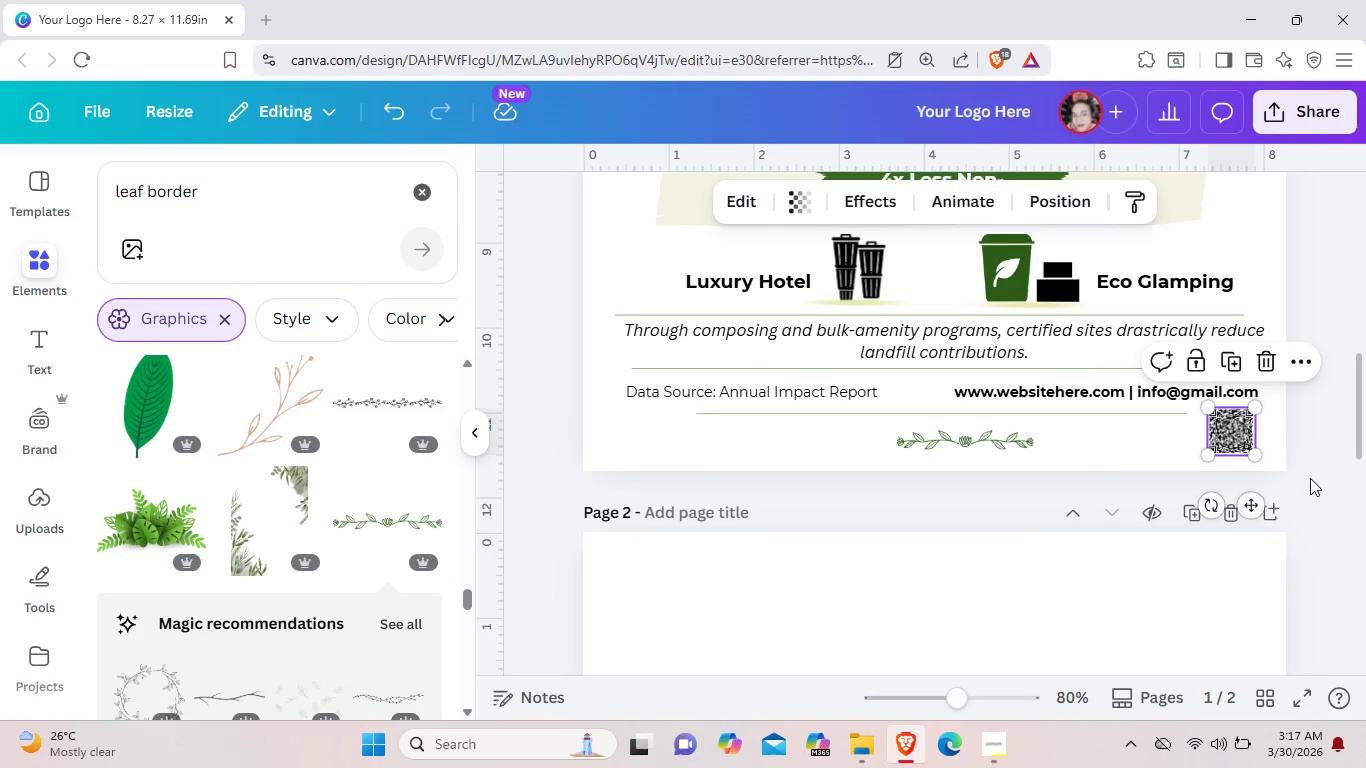 
left_click([1310, 478])
 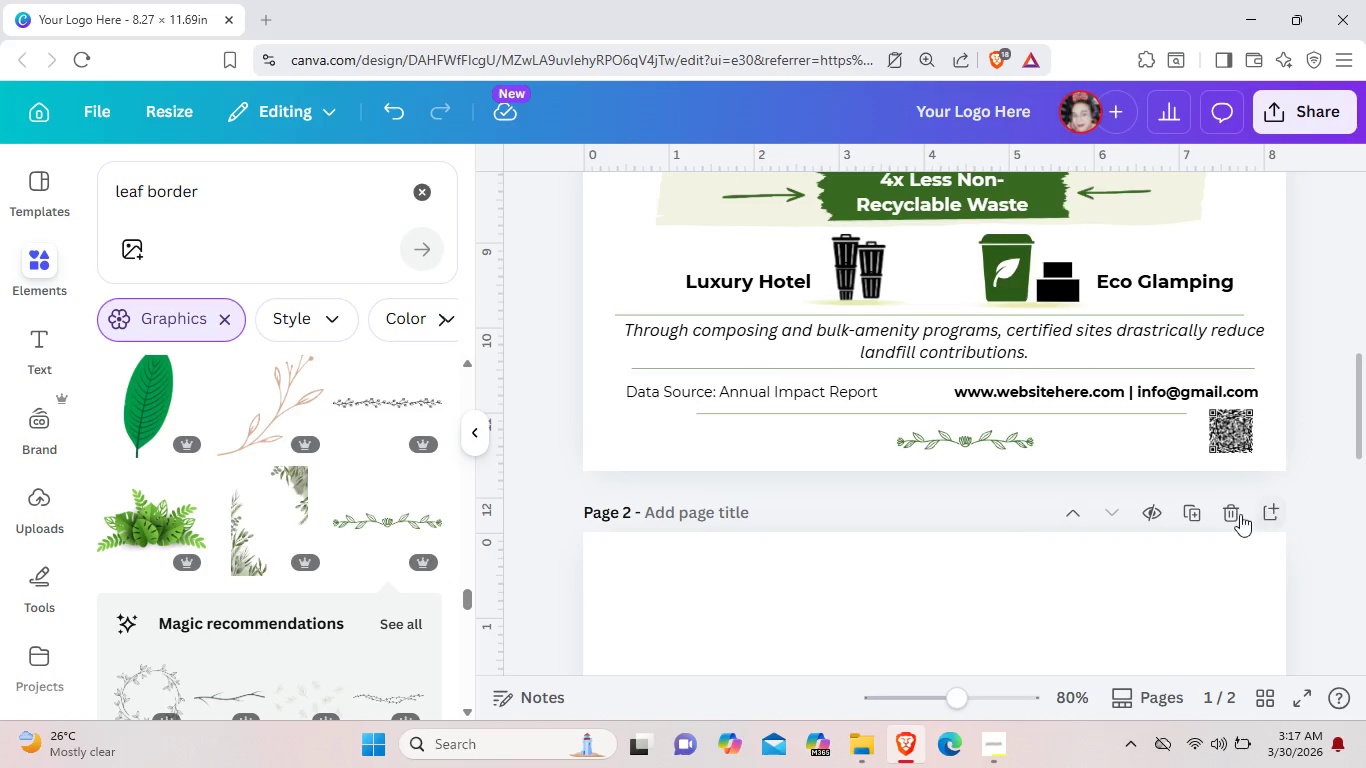 
left_click([1228, 516])
 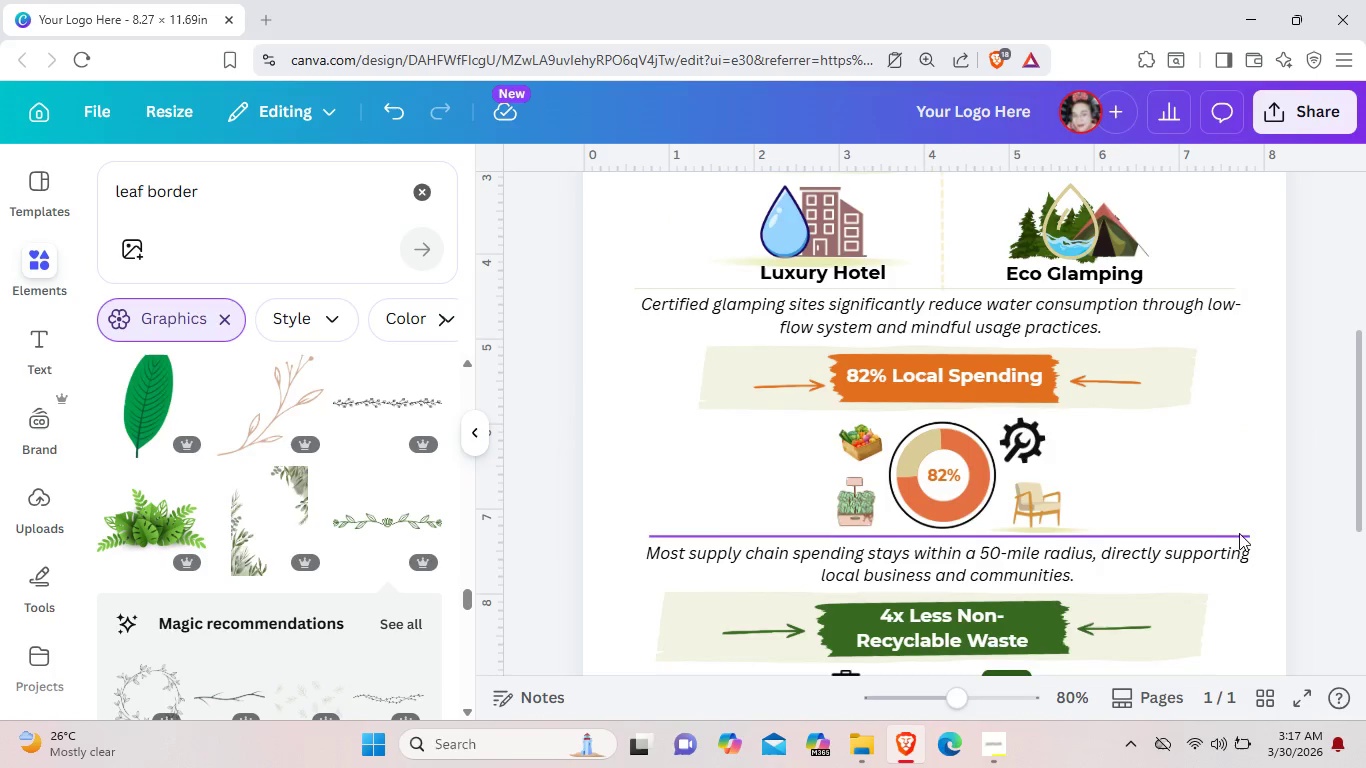 
scroll: coordinate [1240, 533], scroll_direction: up, amount: 1.0
 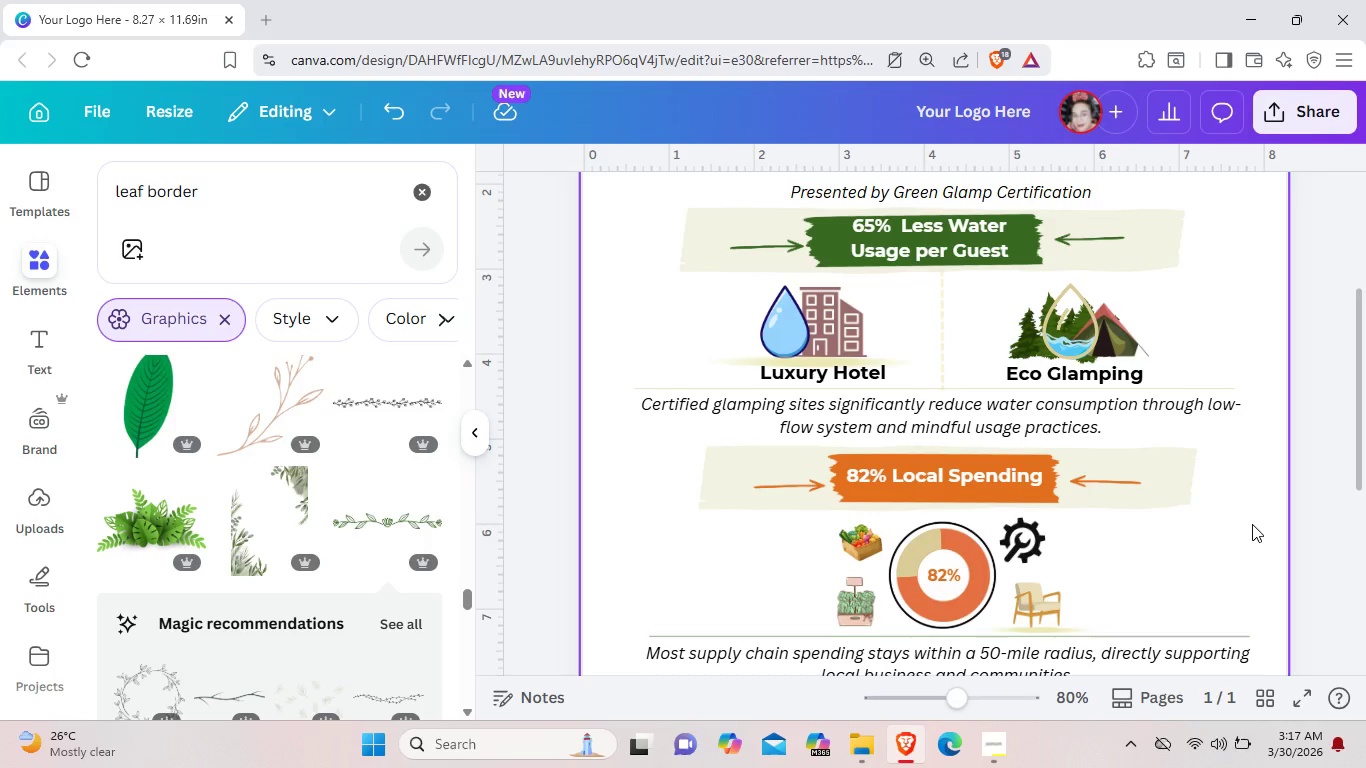 
wait(9.73)
 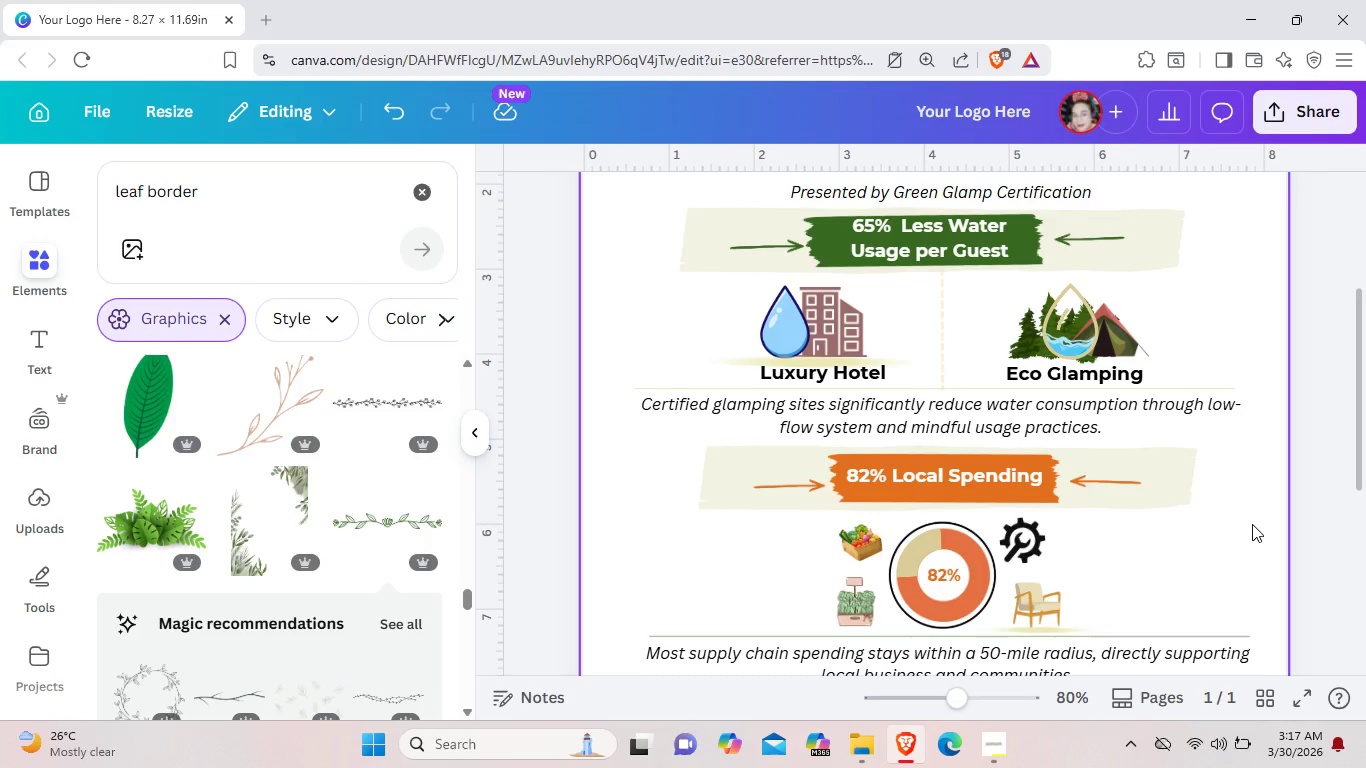 
scroll: coordinate [1230, 528], scroll_direction: down, amount: 4.0
 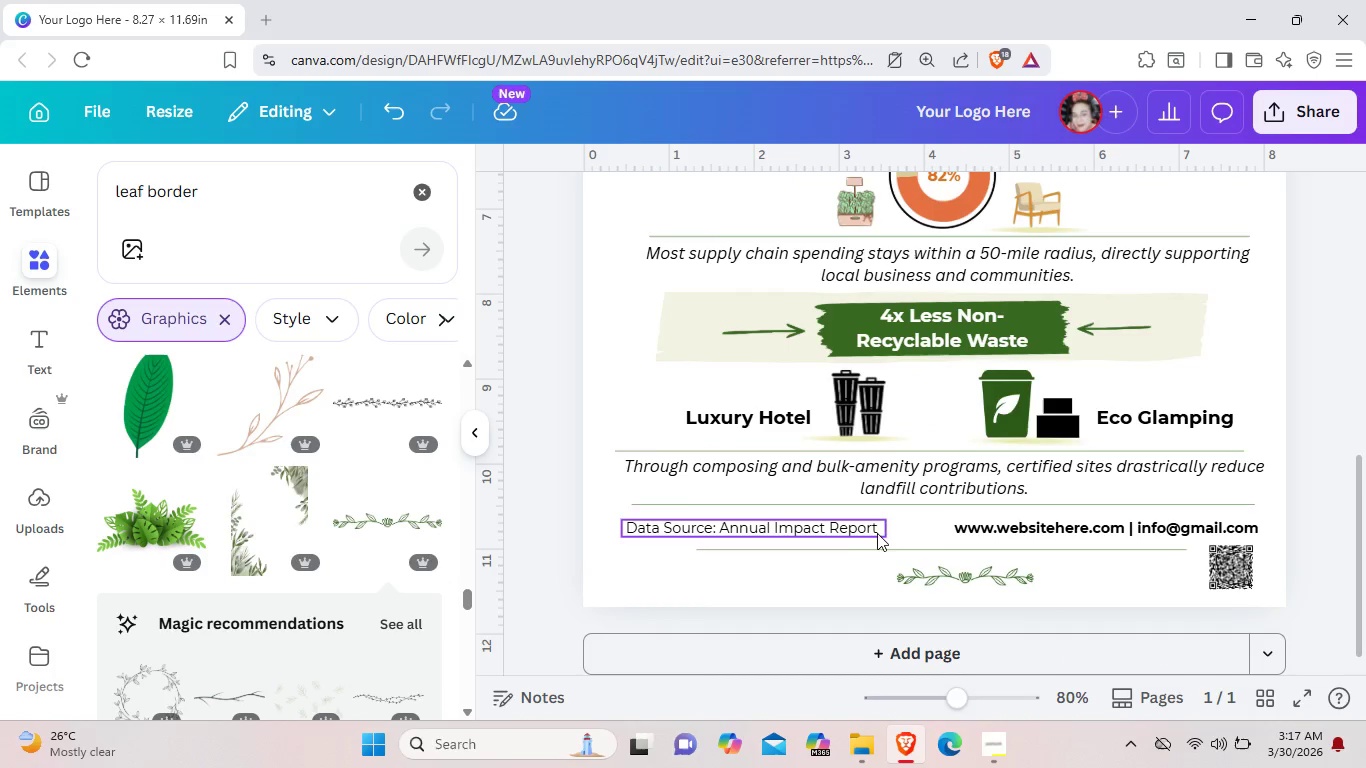 
left_click([878, 532])
 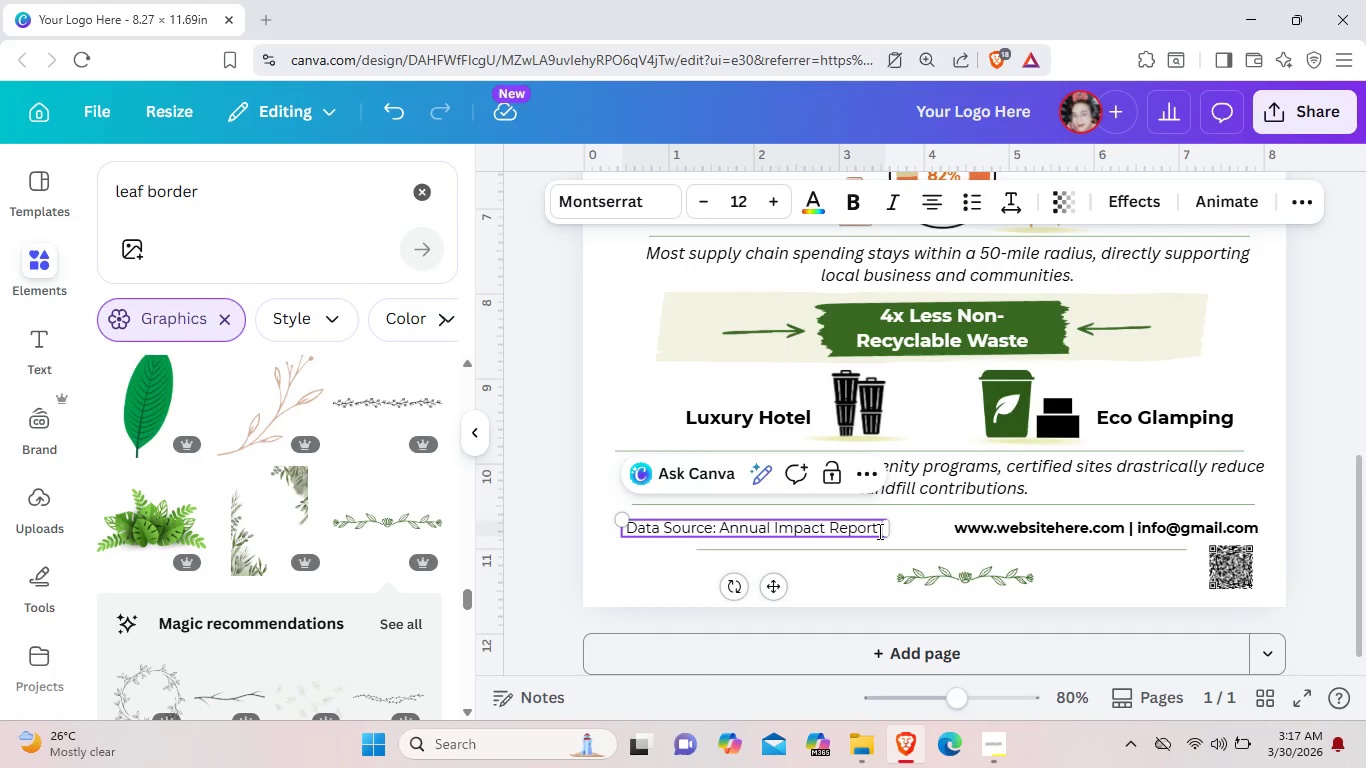 
type( 2025)
 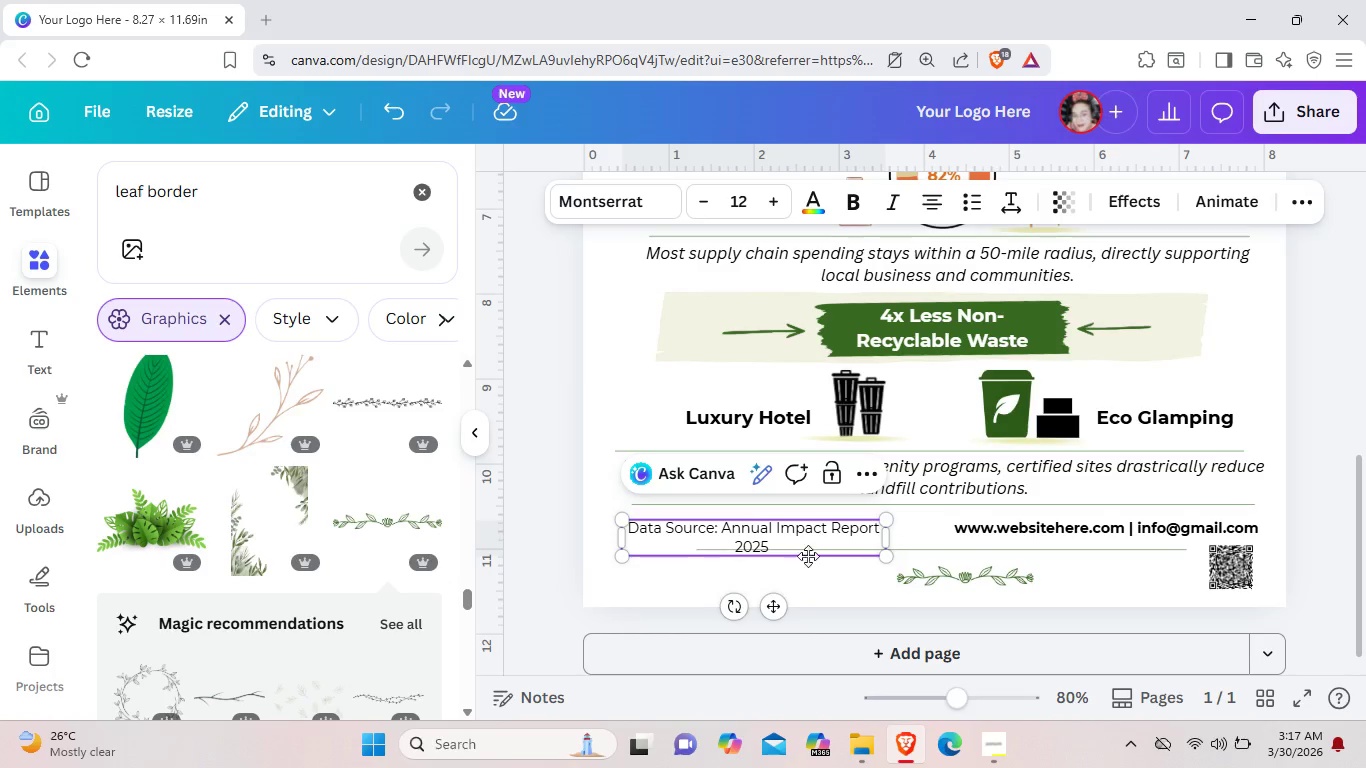 
left_click_drag(start_coordinate=[780, 612], to_coordinate=[781, 602])
 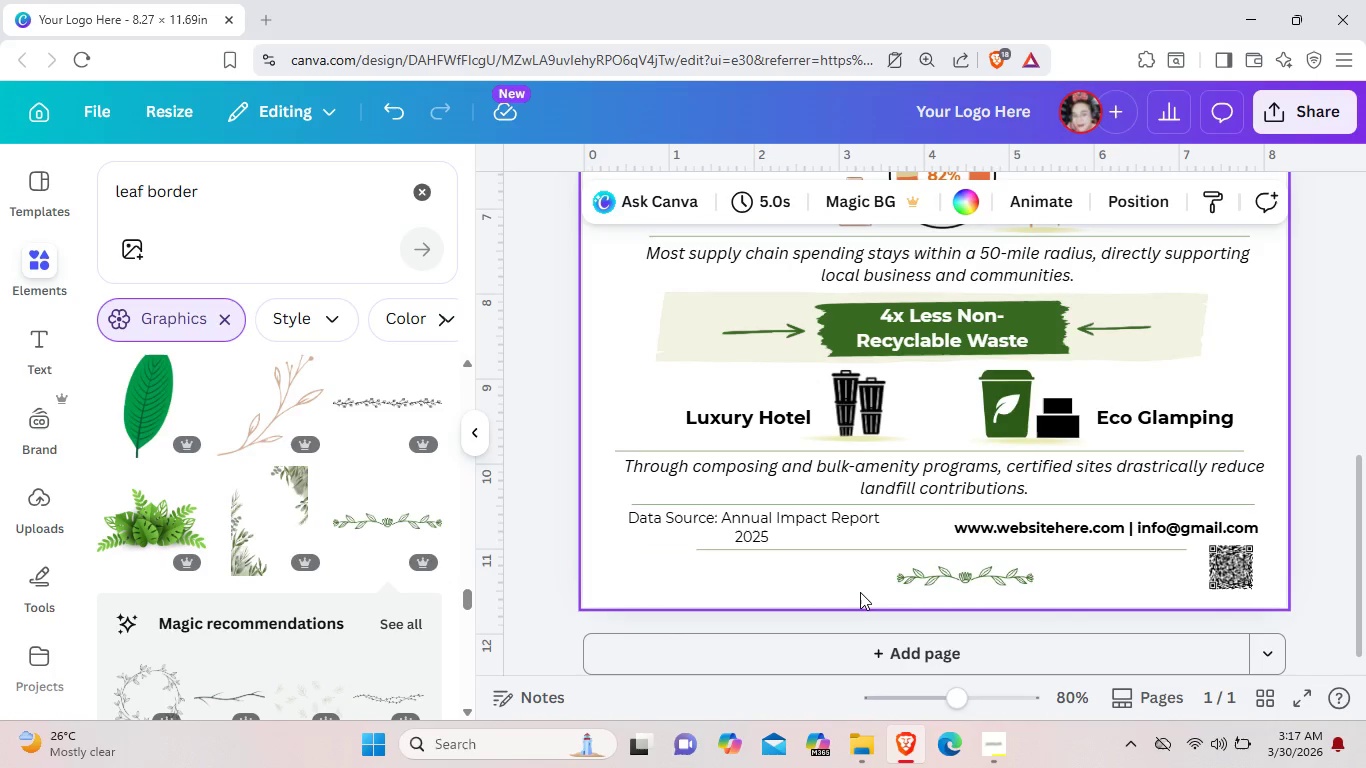 
left_click([784, 520])
 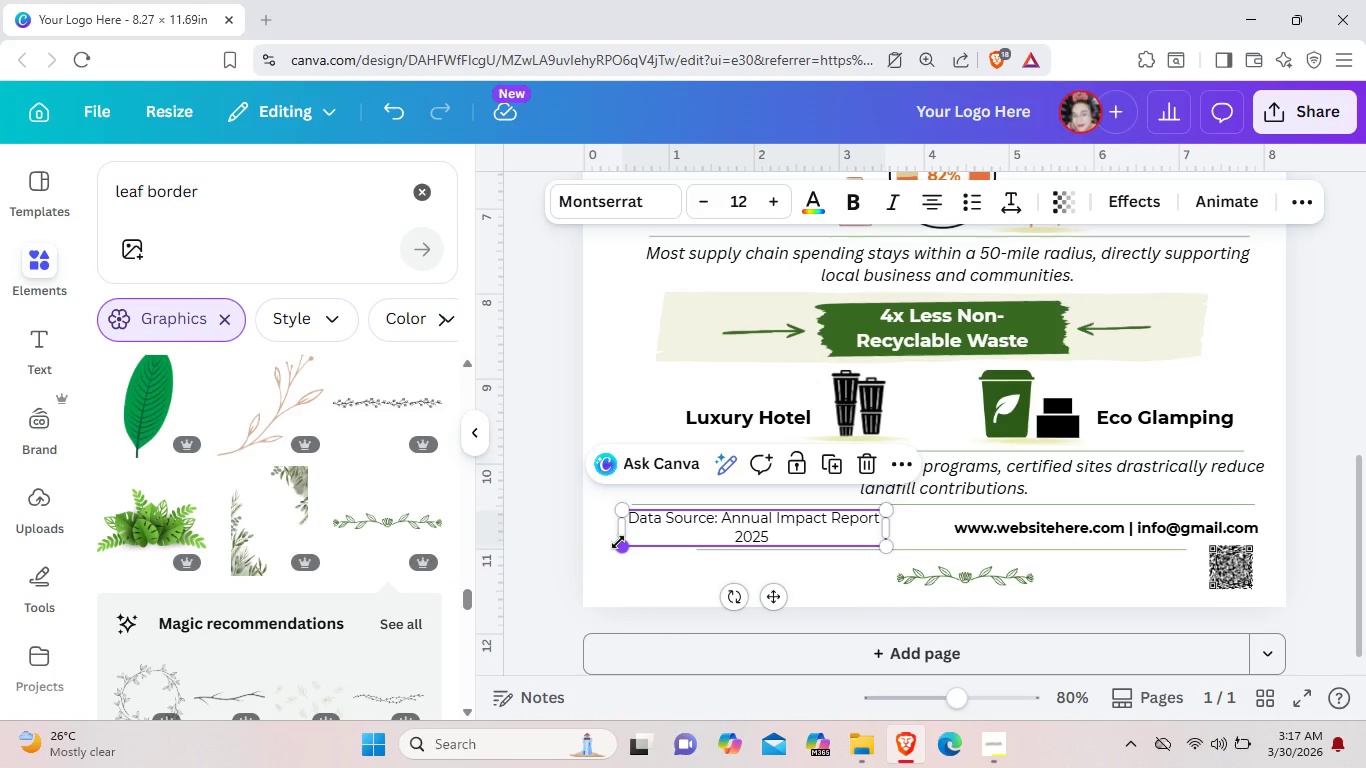 
left_click_drag(start_coordinate=[623, 544], to_coordinate=[638, 541])
 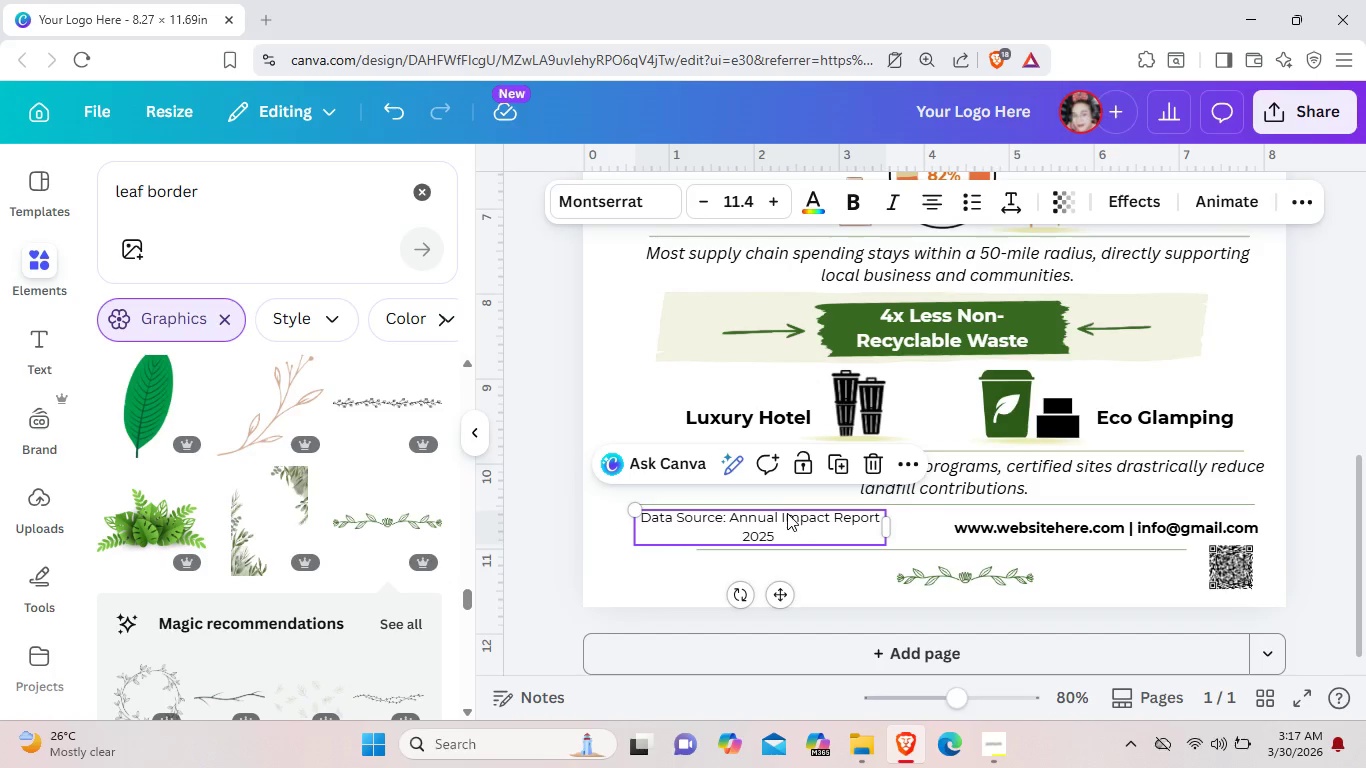 
left_click_drag(start_coordinate=[787, 513], to_coordinate=[771, 514])
 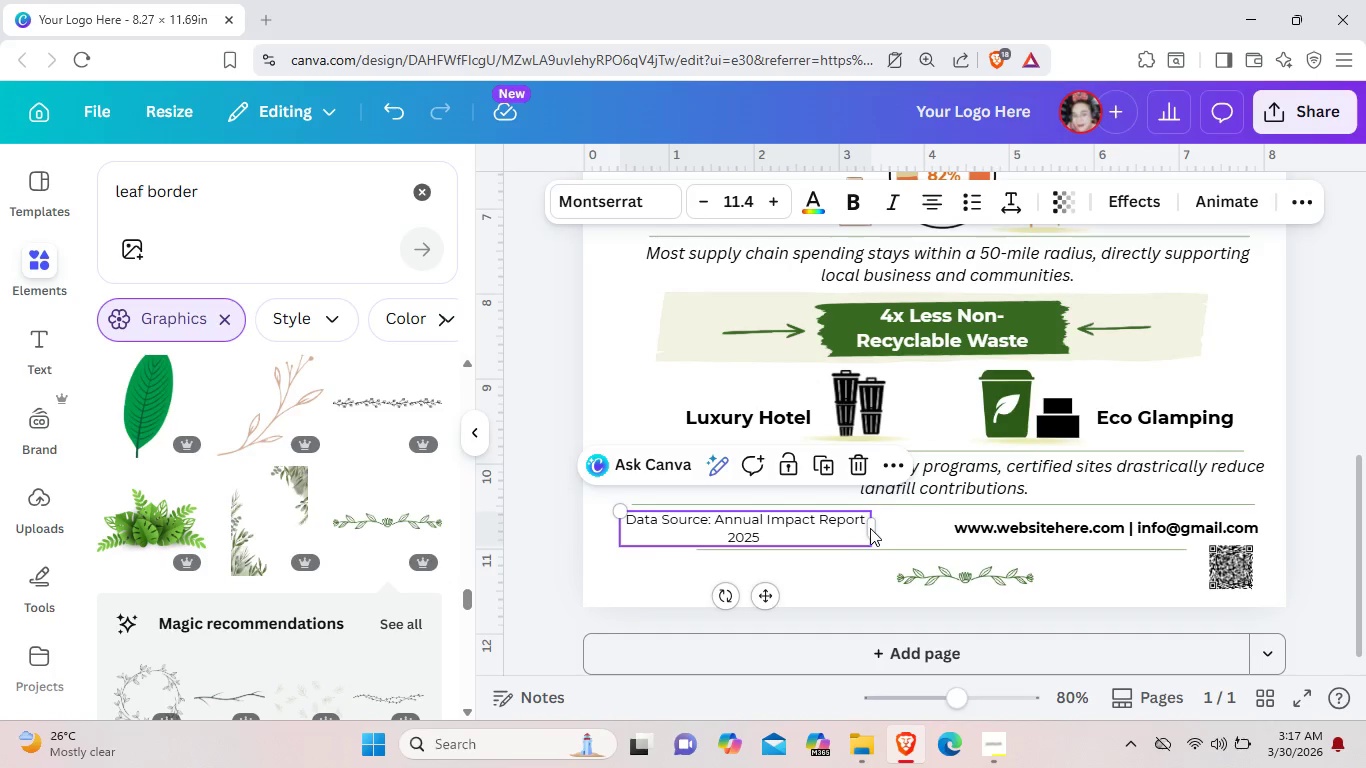 
left_click([870, 528])
 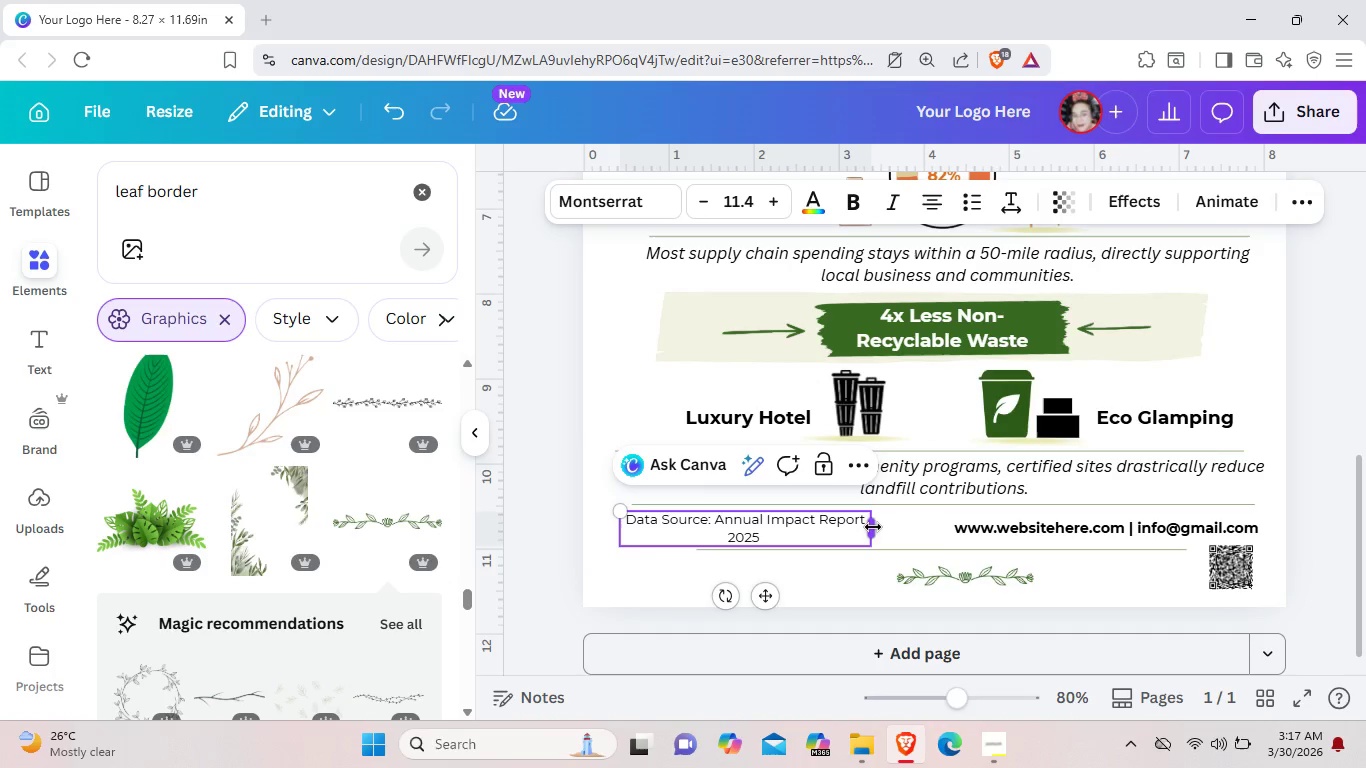 
left_click_drag(start_coordinate=[873, 527], to_coordinate=[921, 523])
 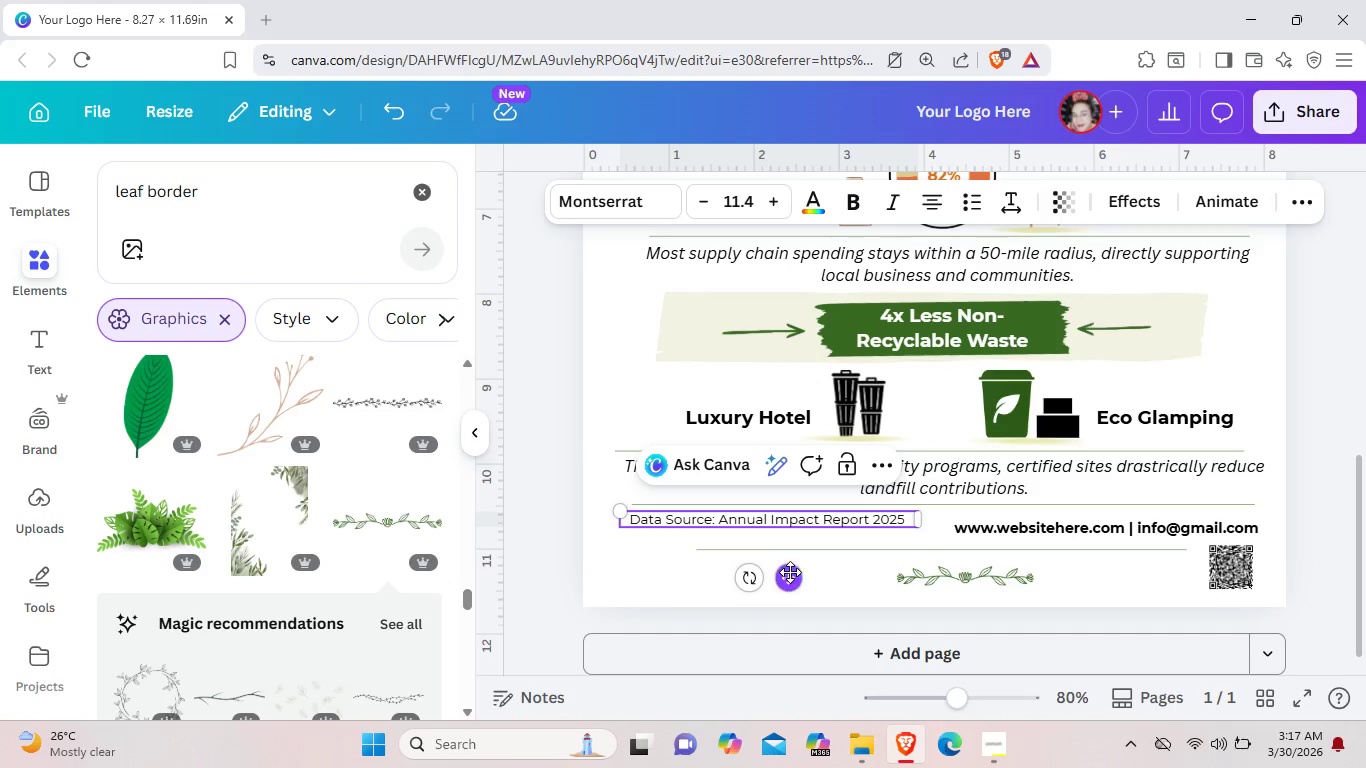 
left_click_drag(start_coordinate=[790, 572], to_coordinate=[782, 581])